 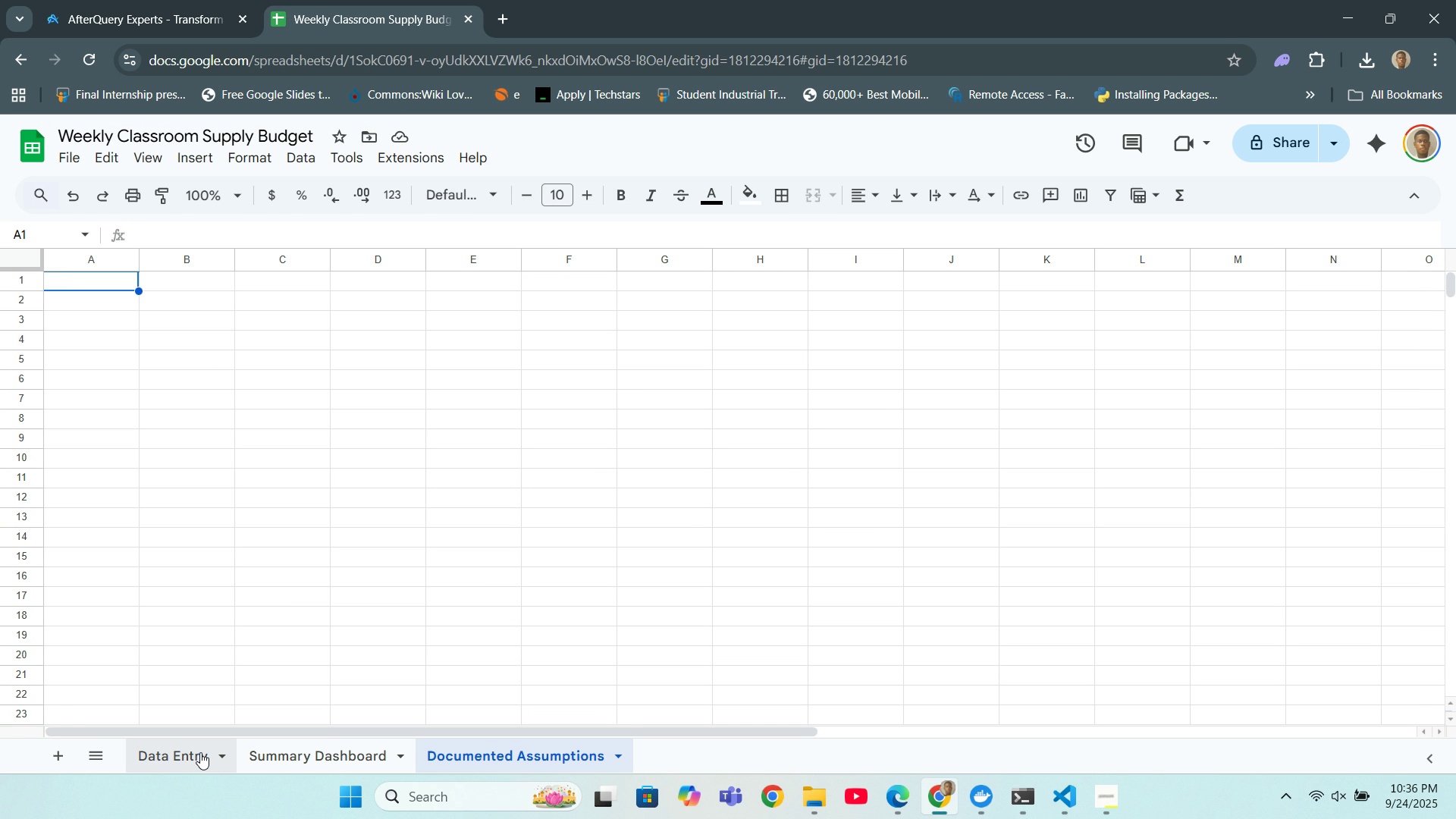 
left_click([61, 758])
 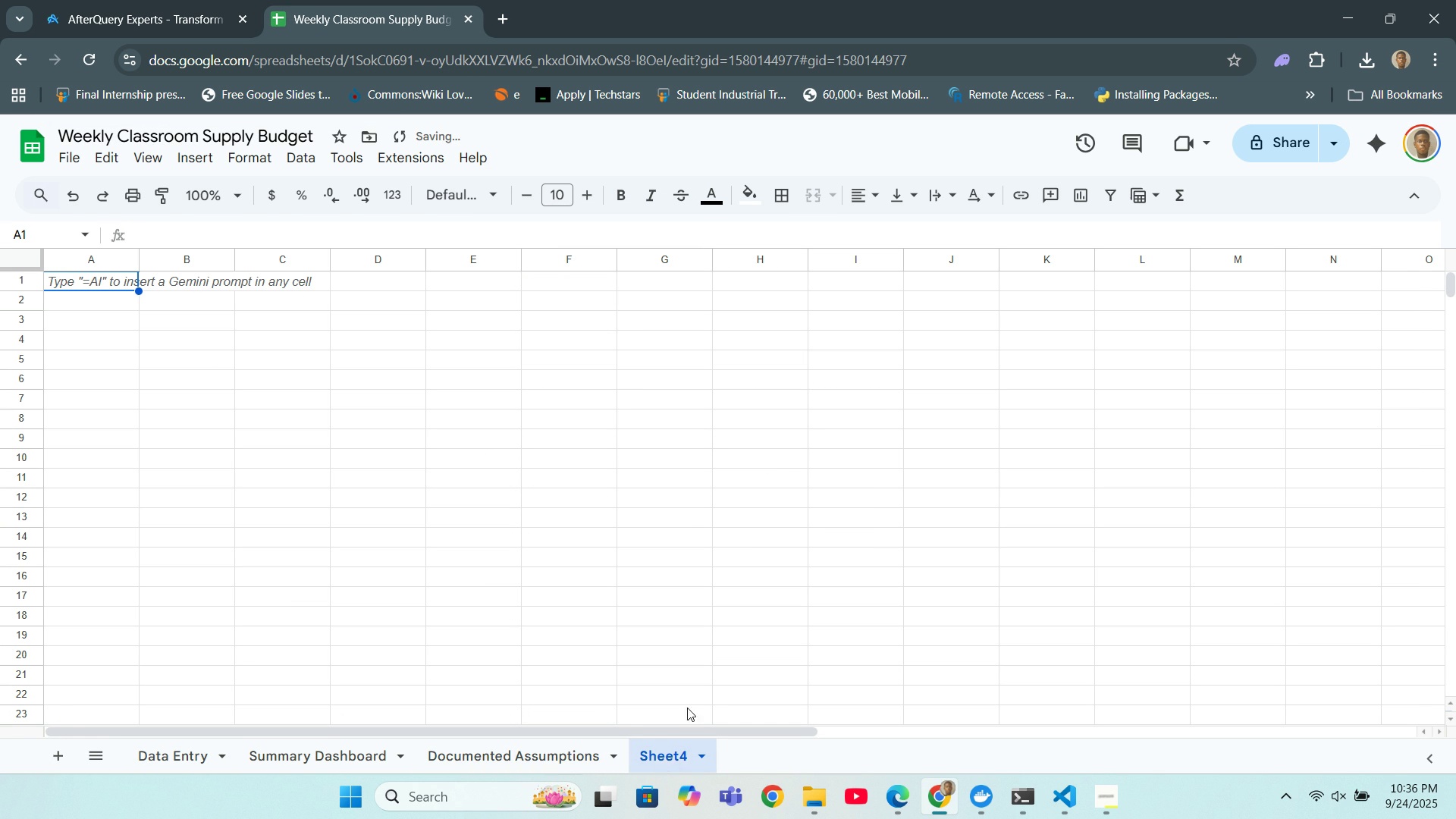 
left_click([697, 693])
 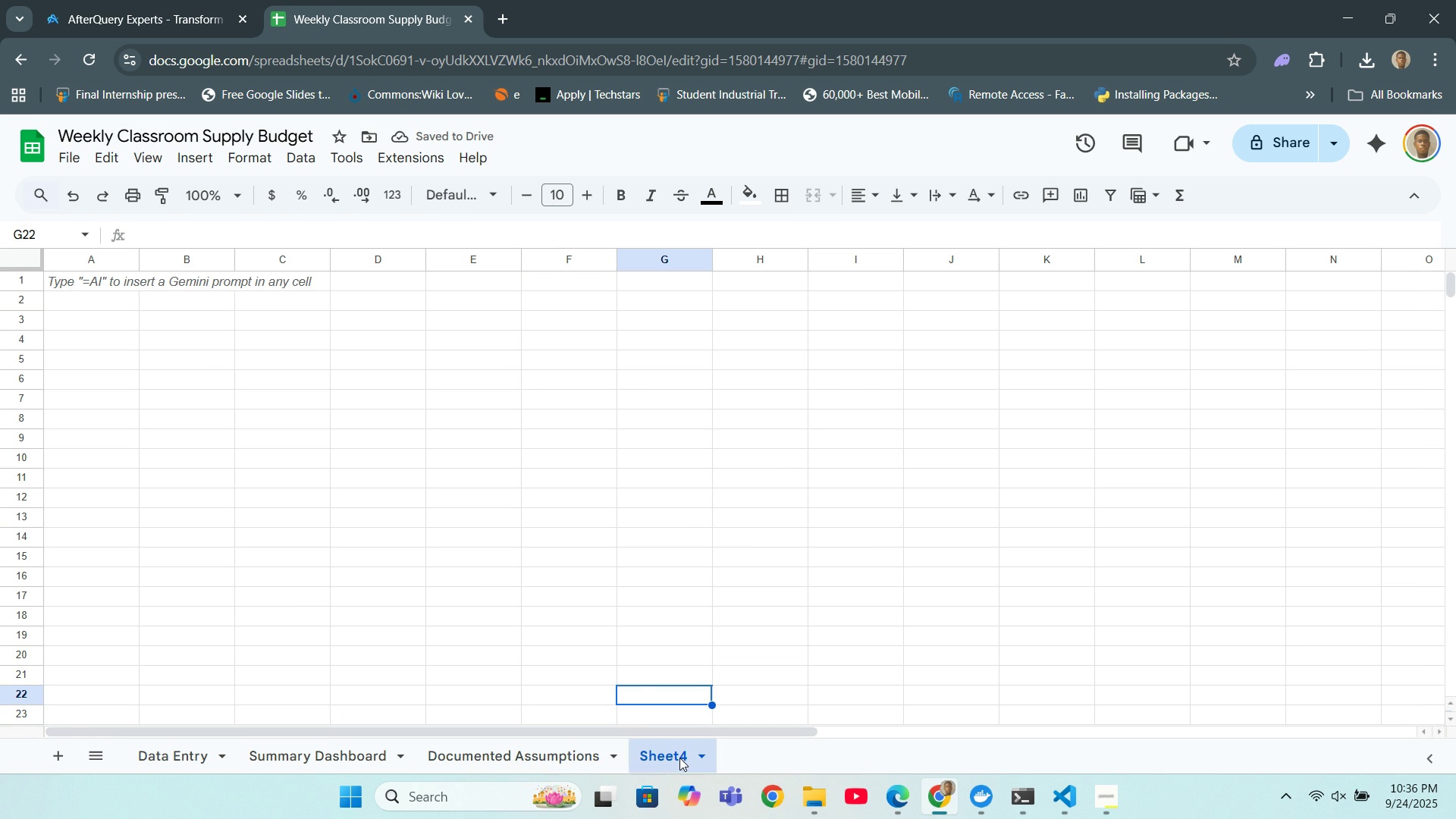 
left_click([679, 758])
 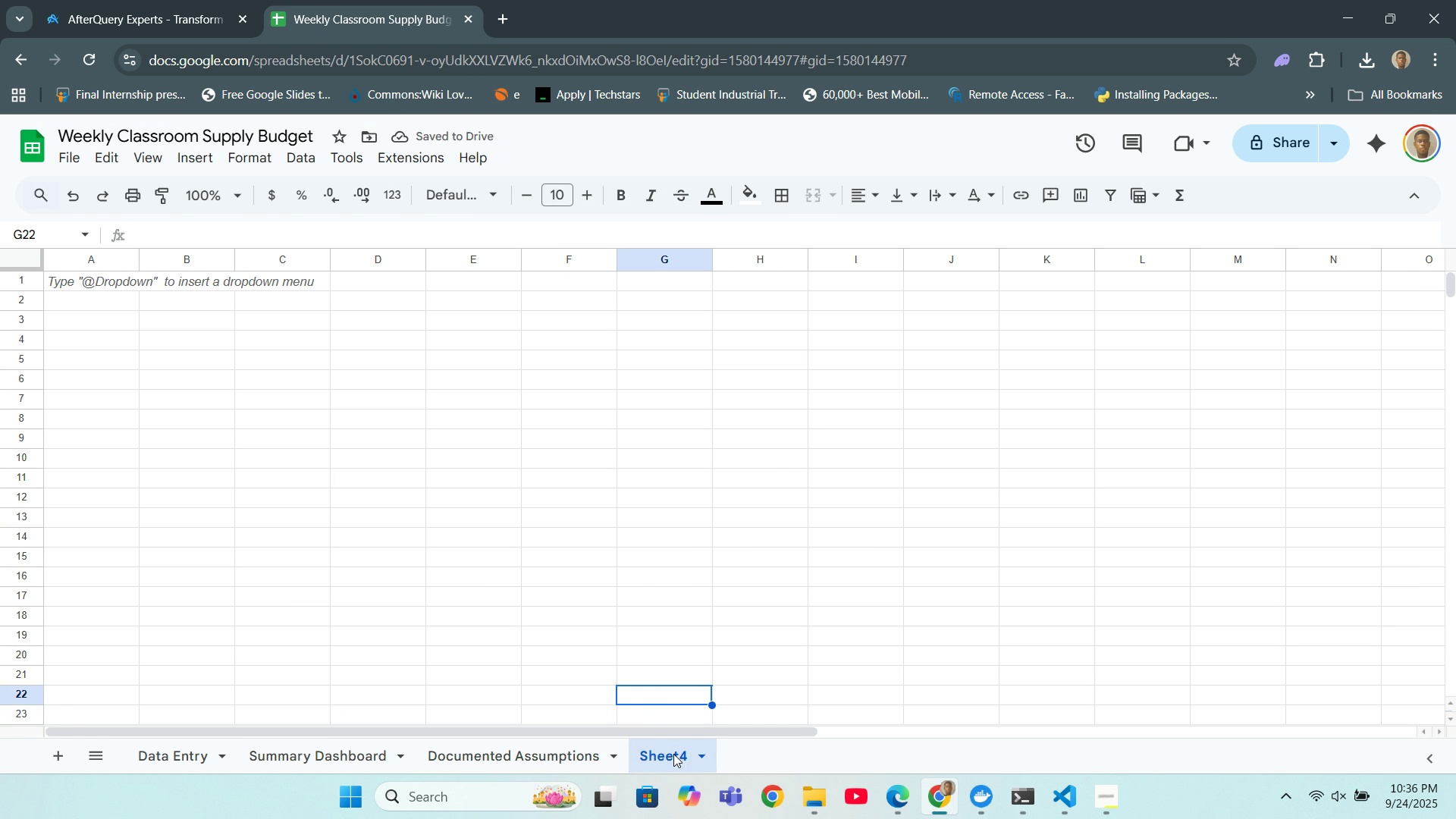 
right_click([673, 754])
 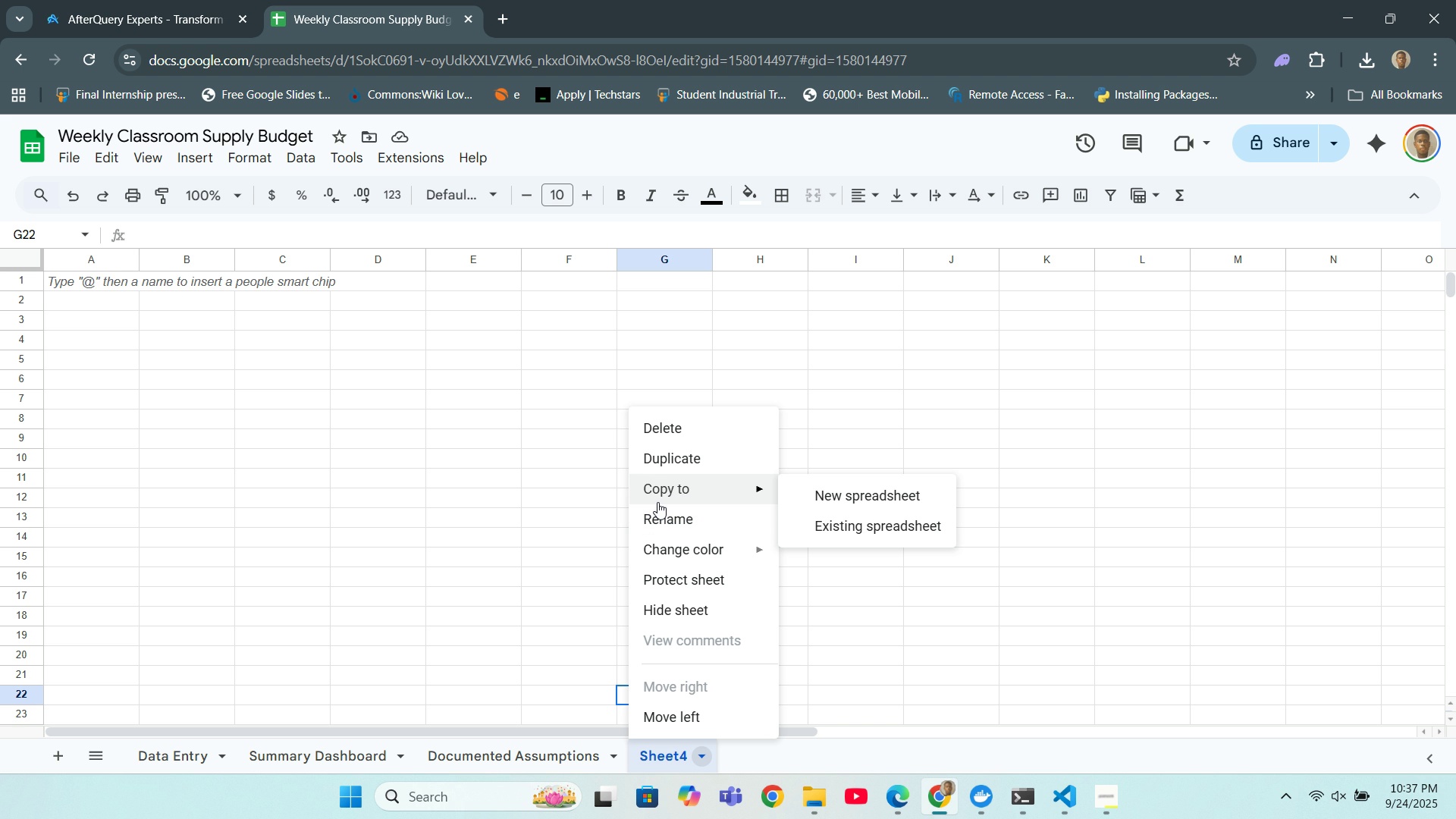 
wait(12.99)
 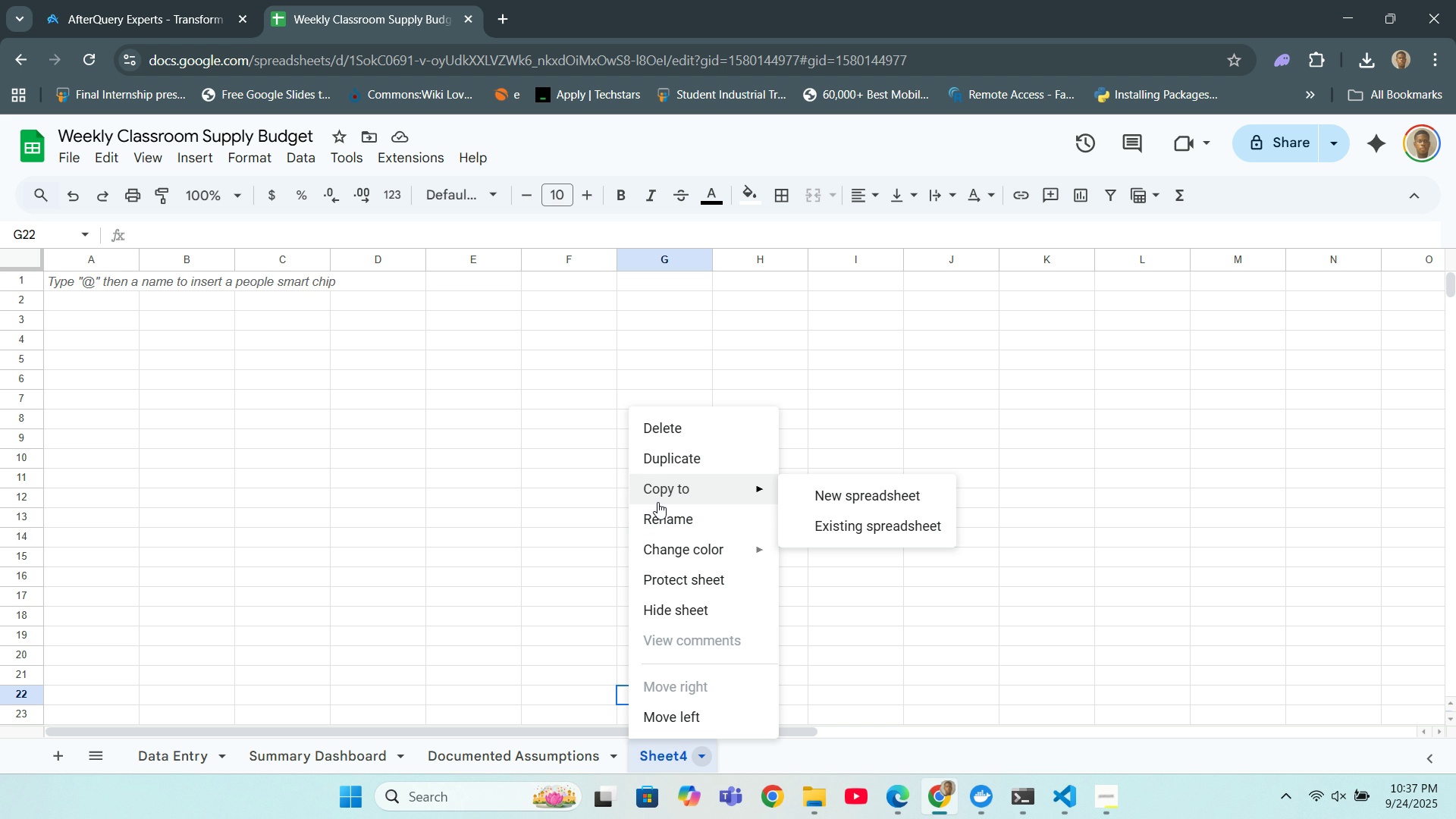 
left_click([683, 517])
 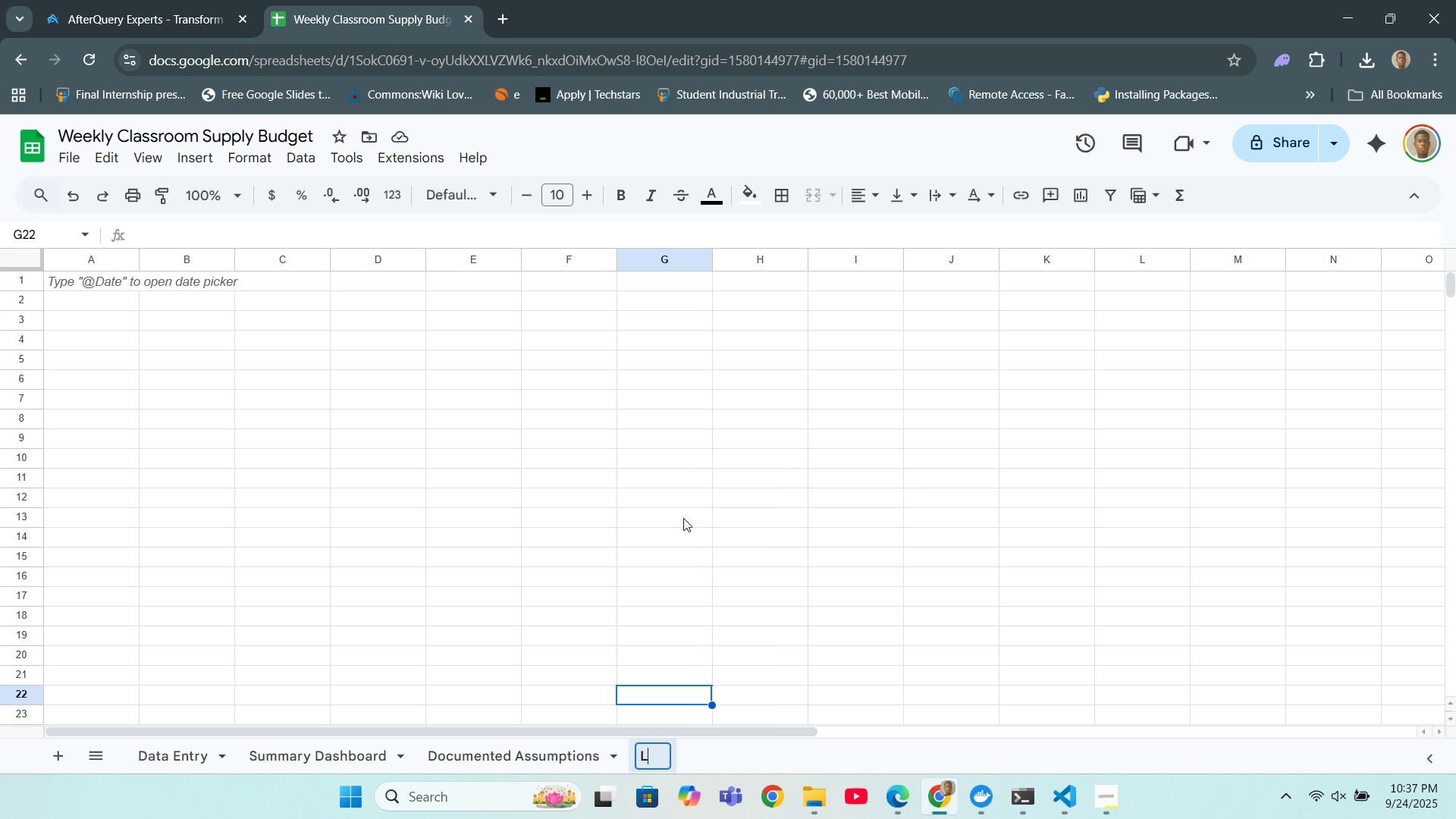 
type(Lists)
 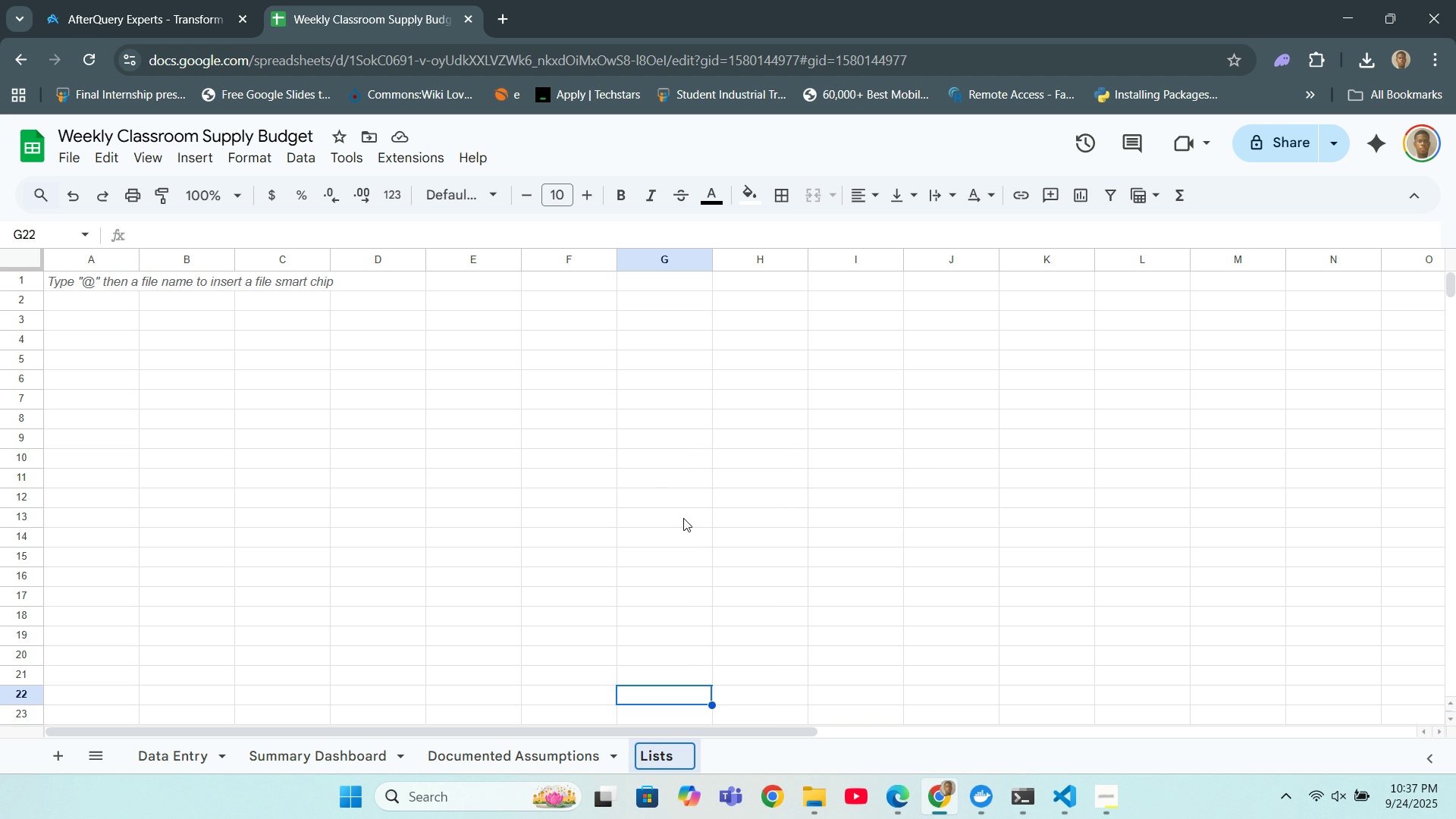 
key(Enter)
 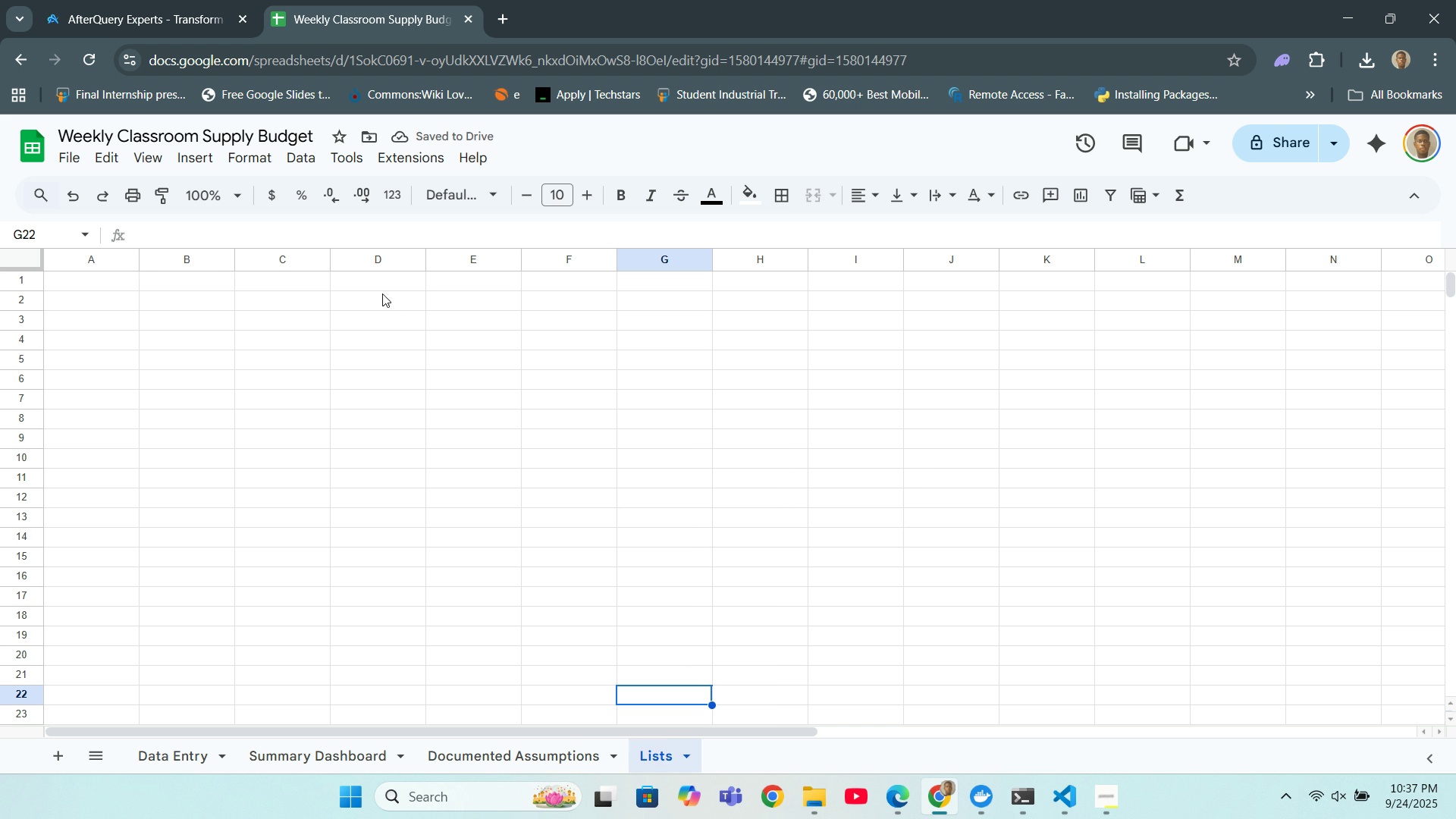 
wait(6.39)
 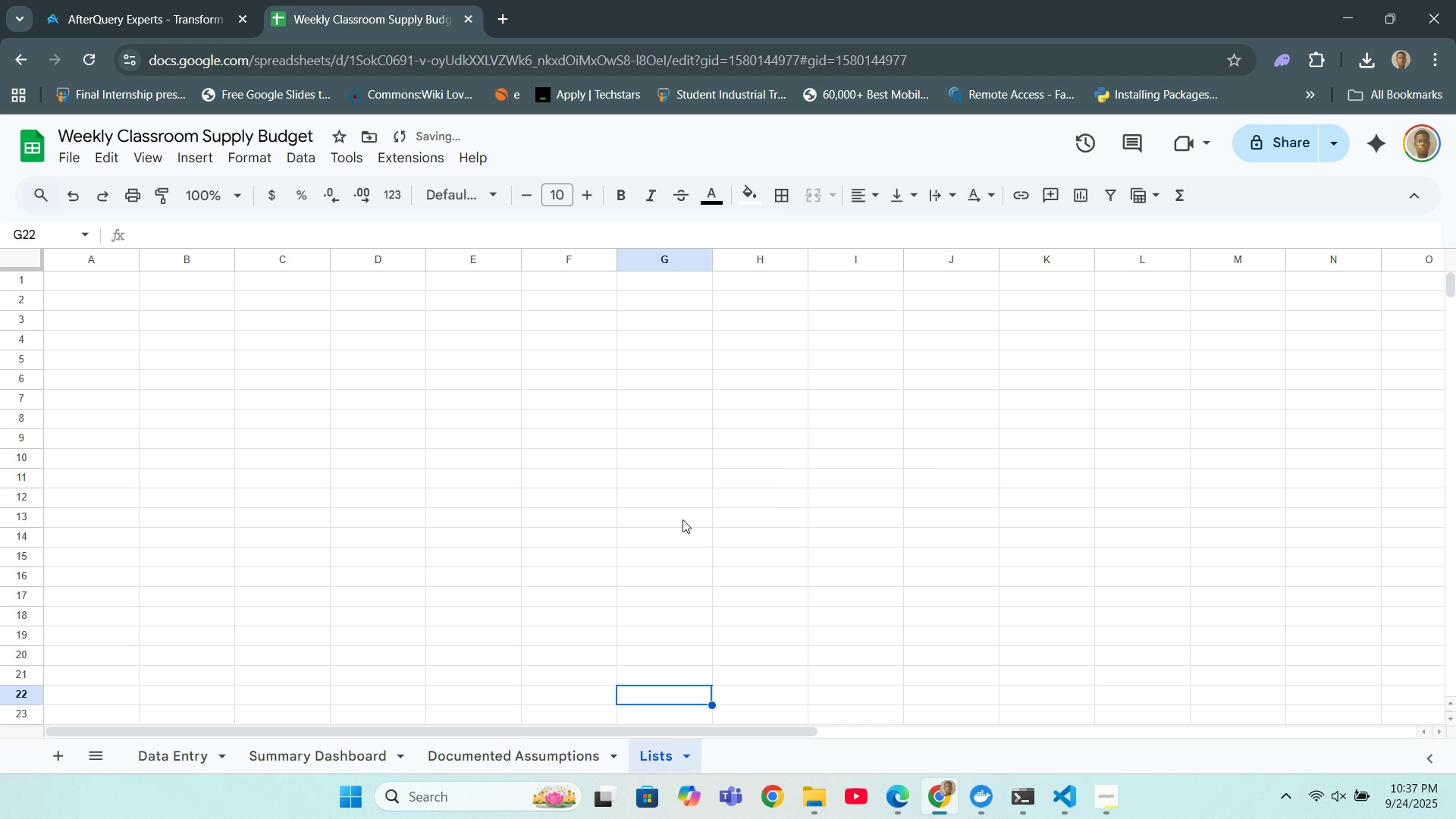 
left_click([77, 281])